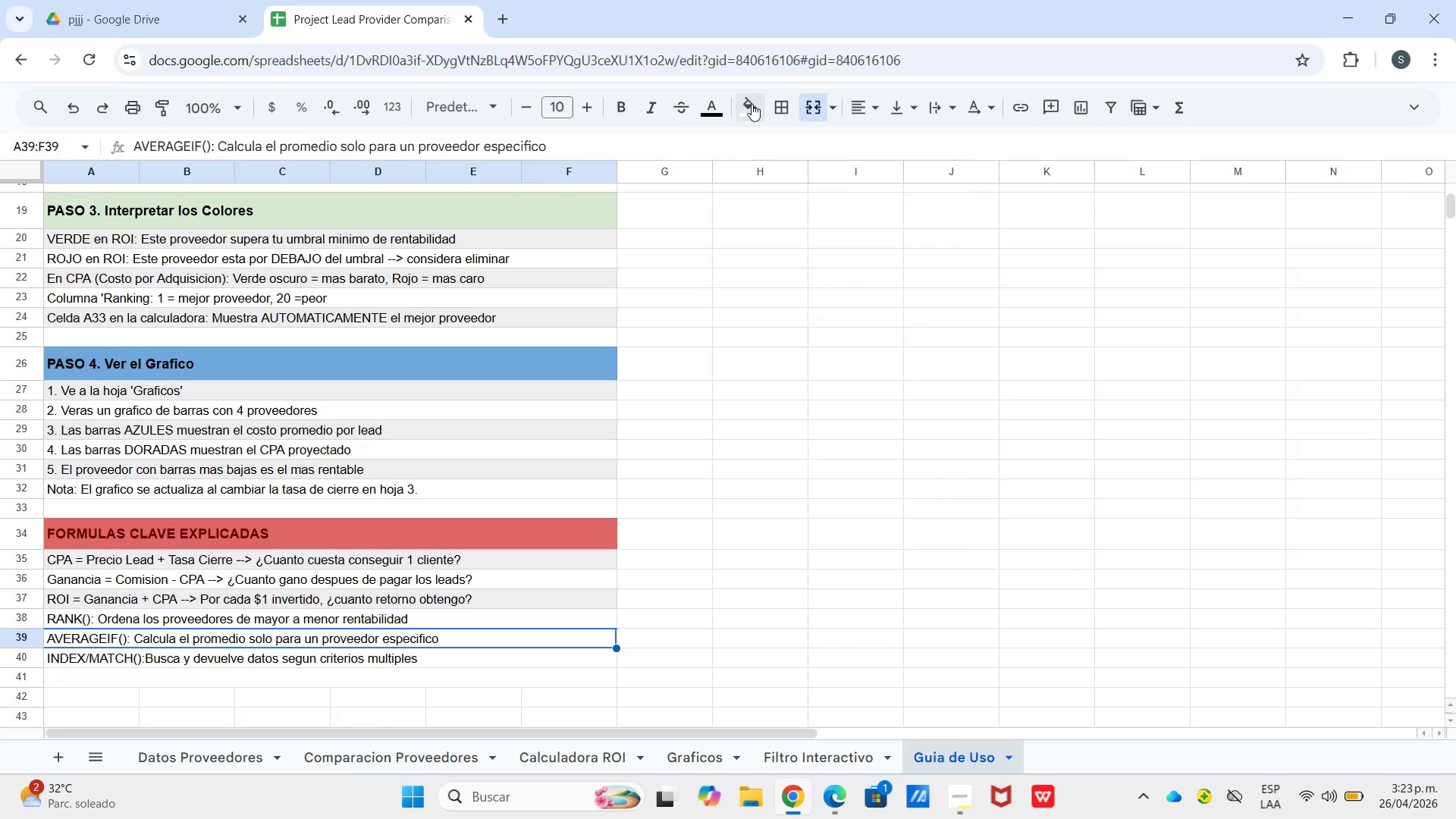 
left_click_drag(start_coordinate=[752, 104], to_coordinate=[758, 110])
 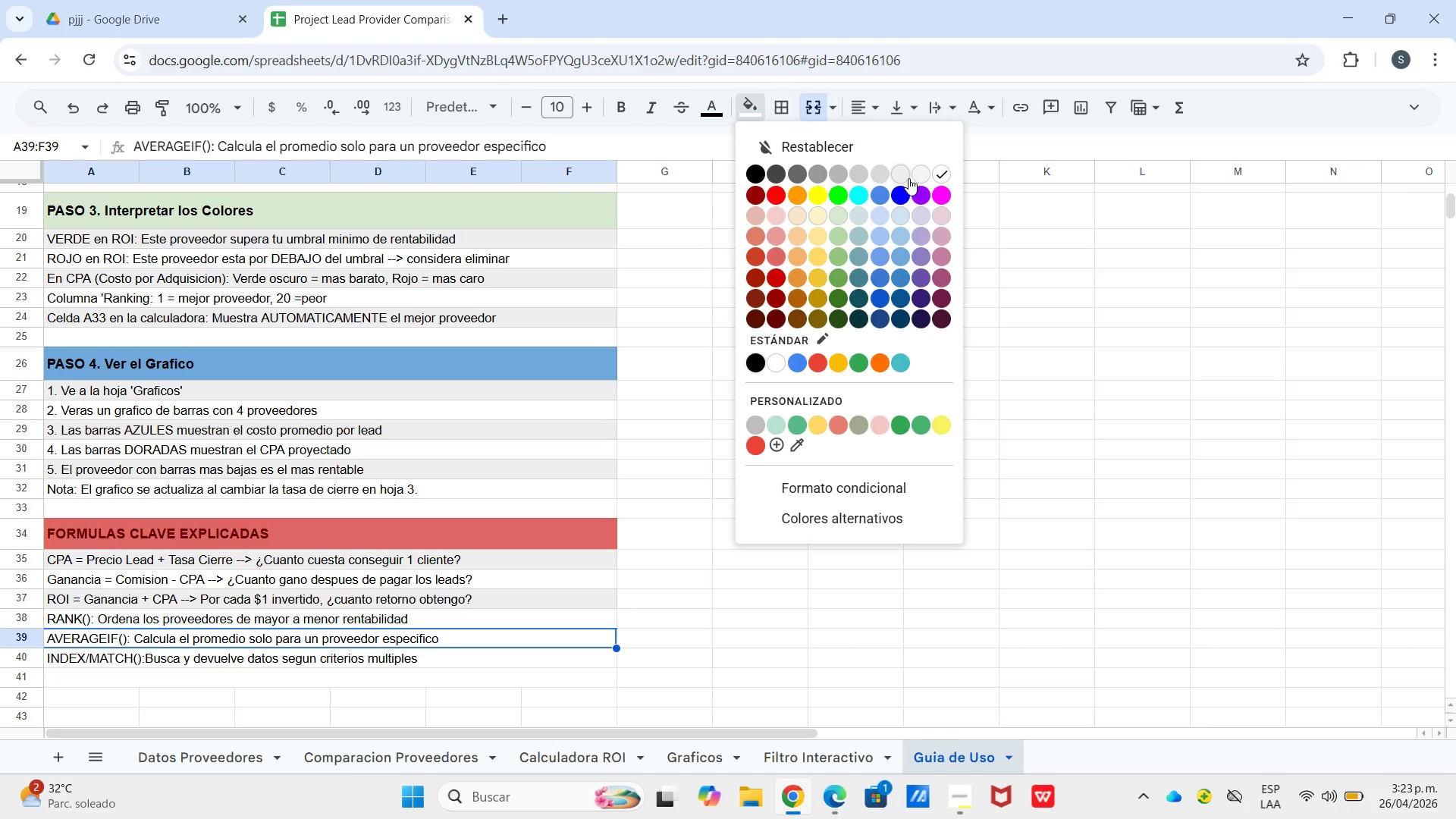 
left_click([907, 178])
 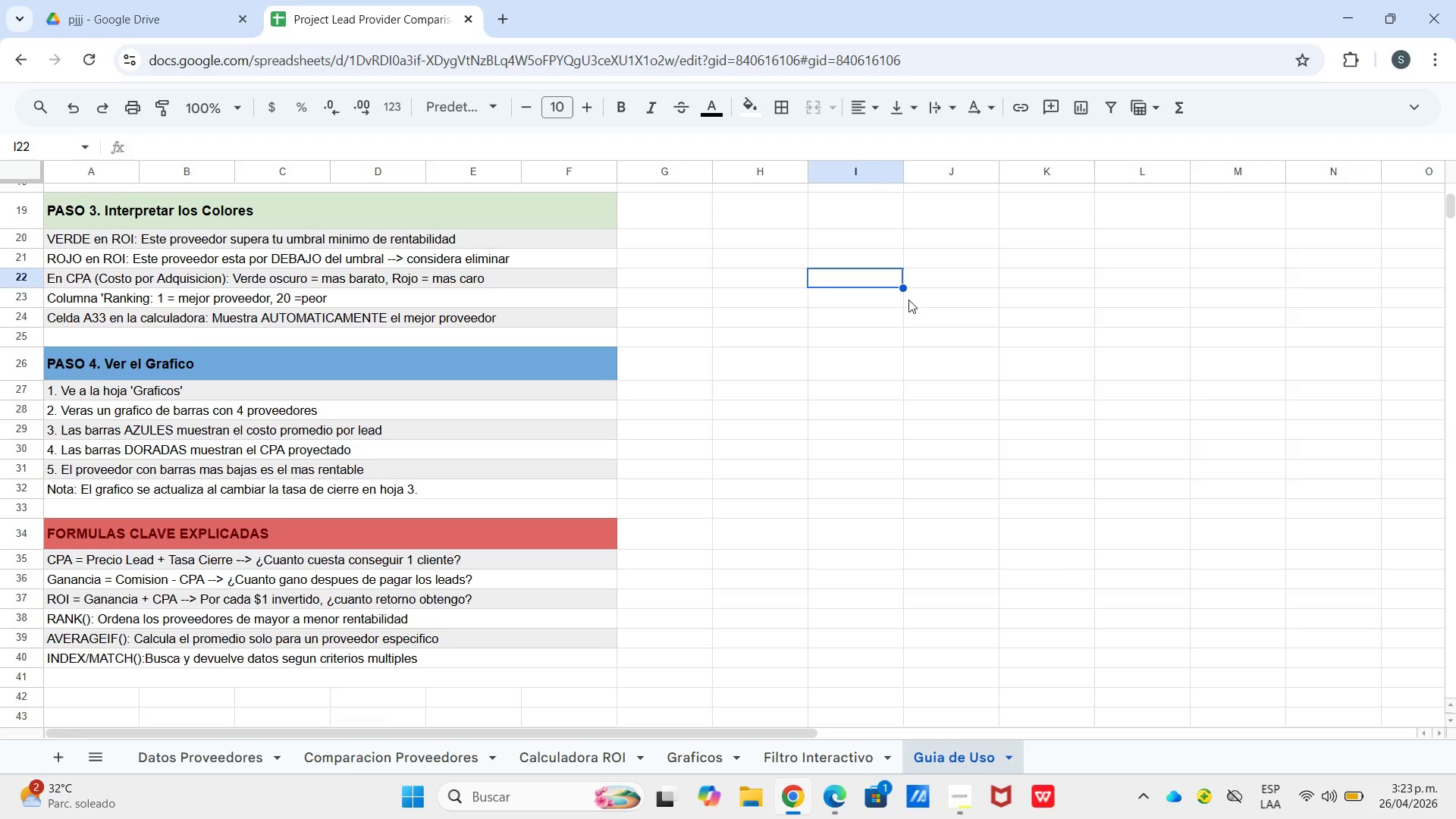 
wait(37.61)
 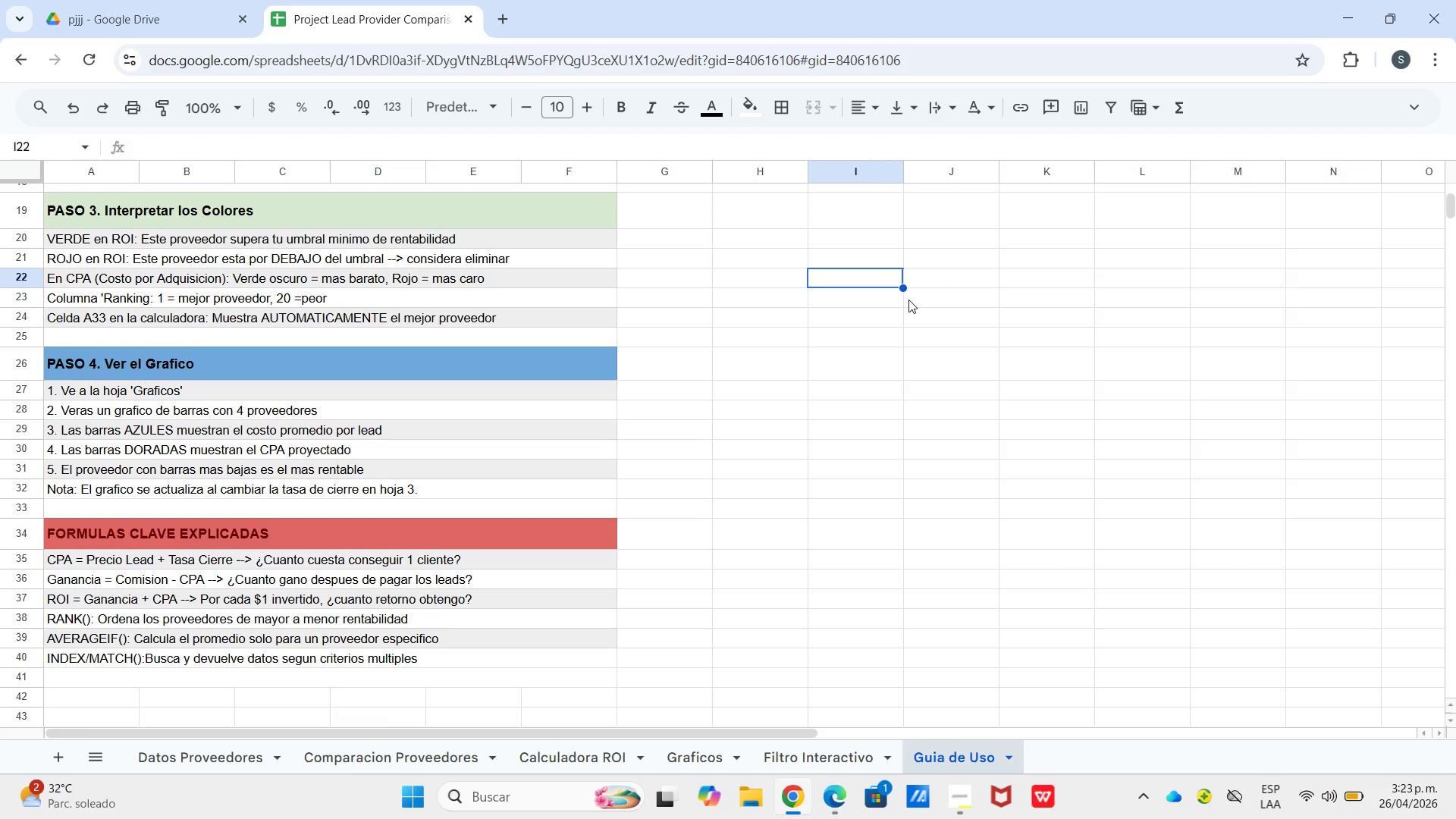 
scroll: coordinate [406, 420], scroll_direction: up, amount: 7.0
 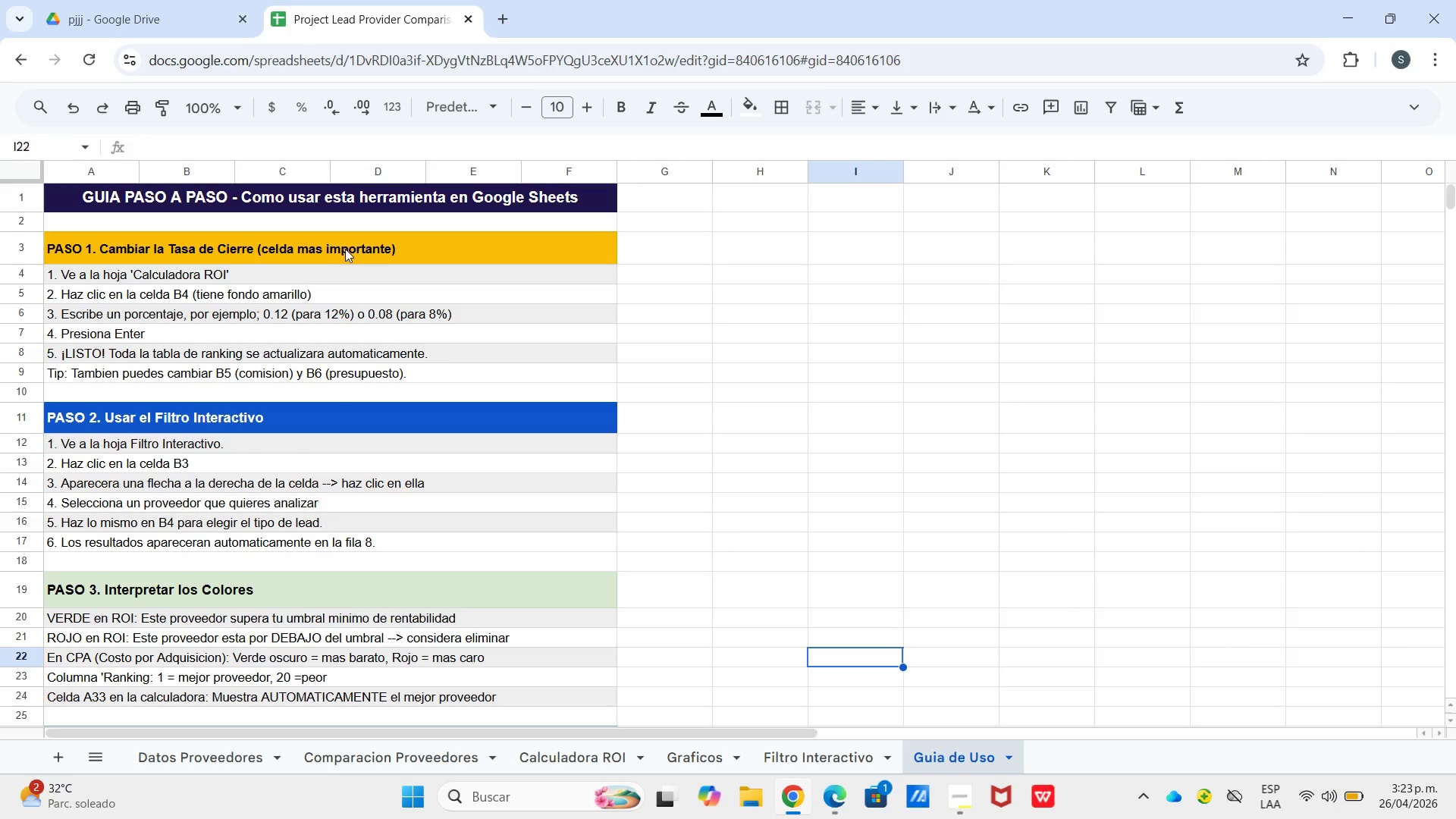 
left_click_drag(start_coordinate=[344, 249], to_coordinate=[368, 376])
 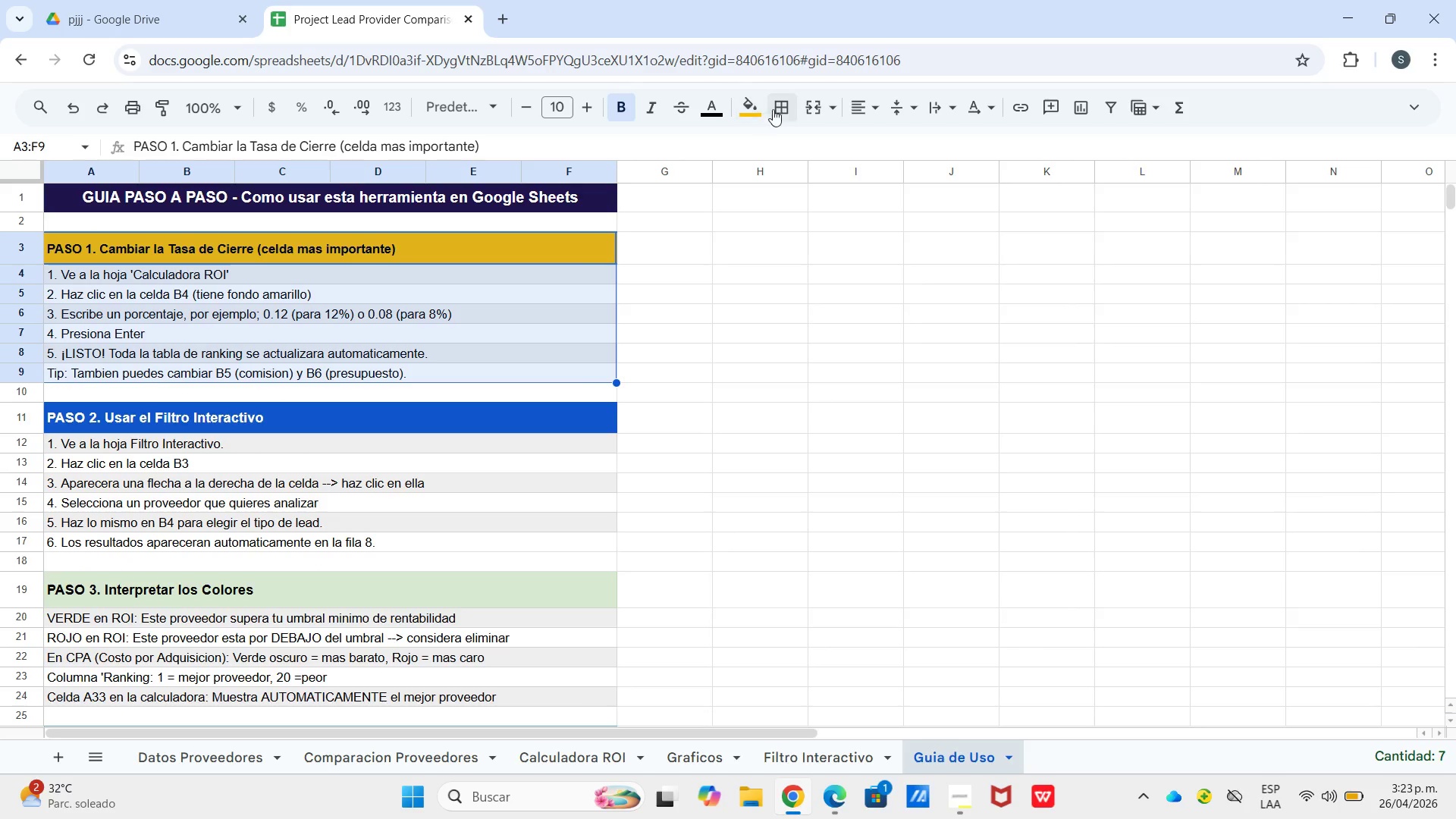 
left_click_drag(start_coordinate=[780, 109], to_coordinate=[781, 114])
 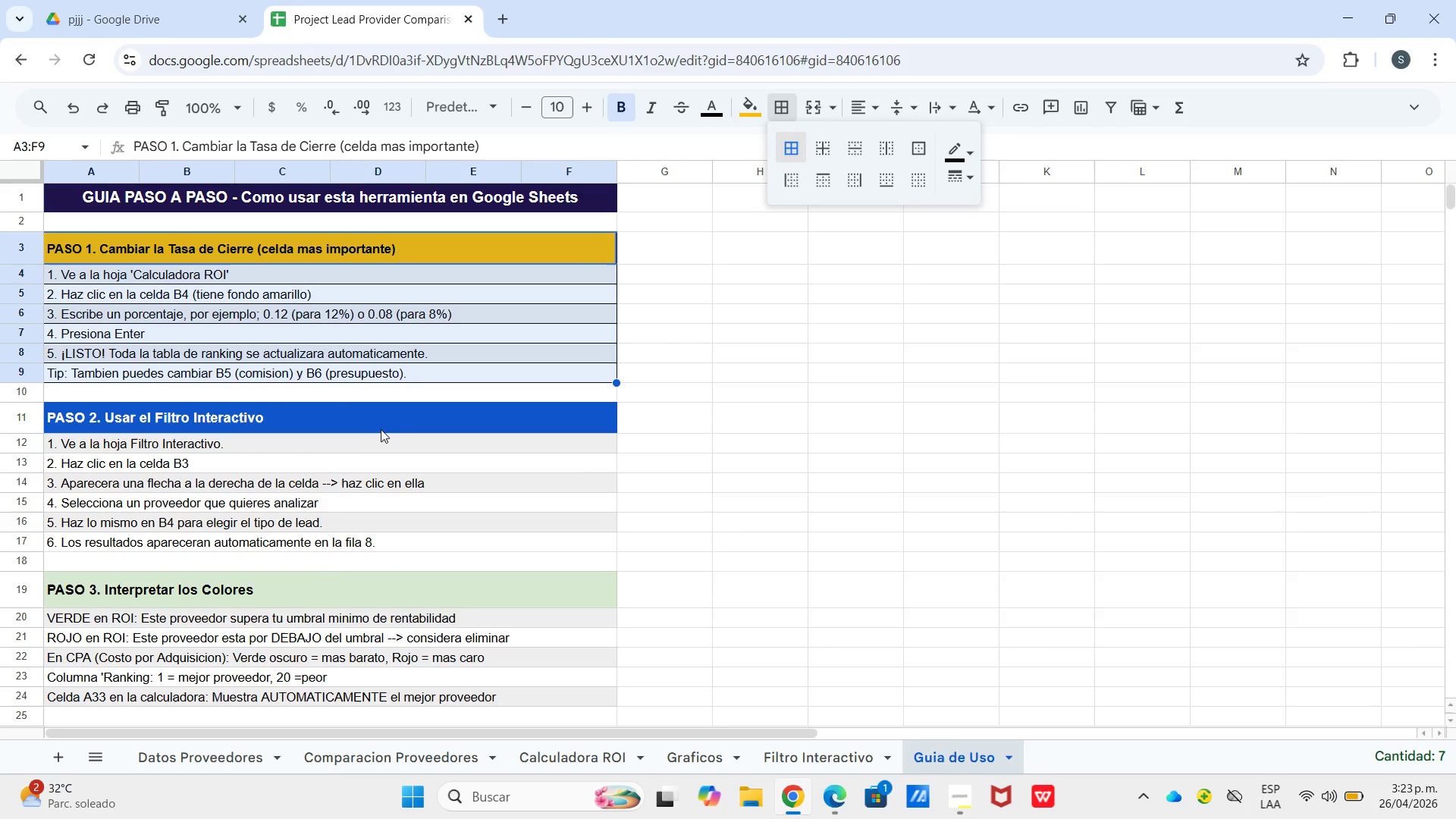 
left_click_drag(start_coordinate=[379, 423], to_coordinate=[366, 544])
 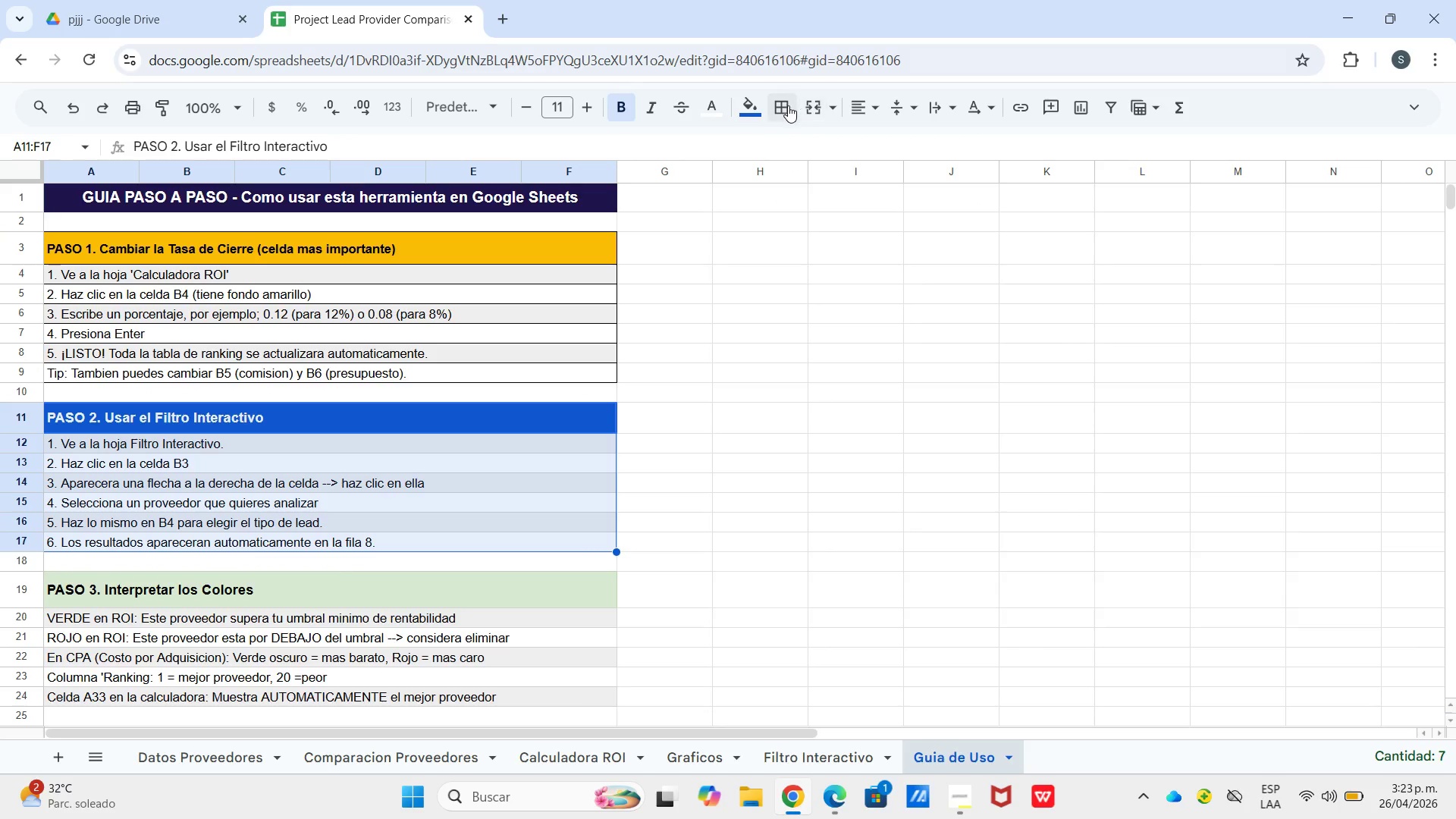 
left_click_drag(start_coordinate=[788, 105], to_coordinate=[787, 114])
 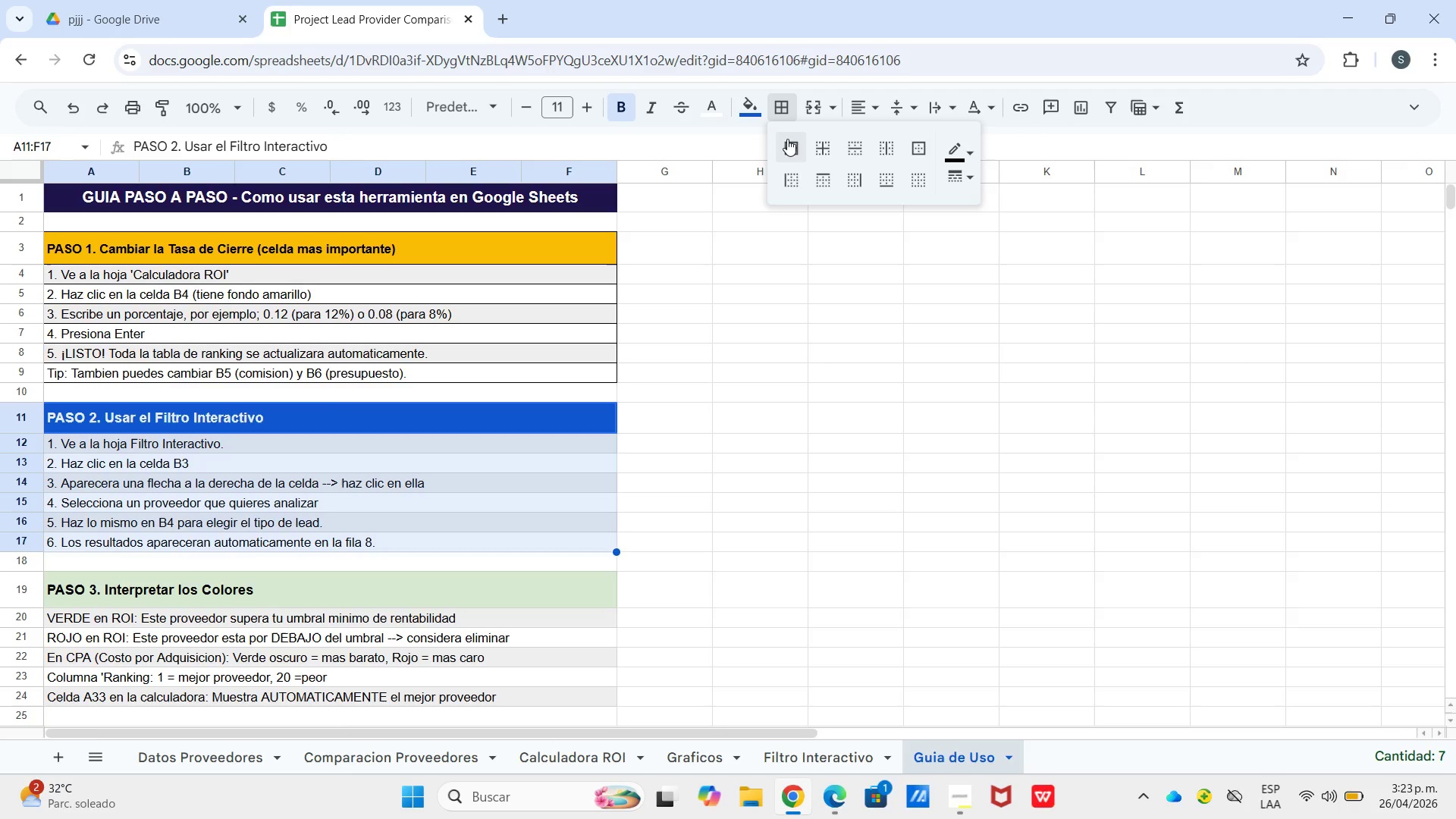 
double_click([787, 139])
 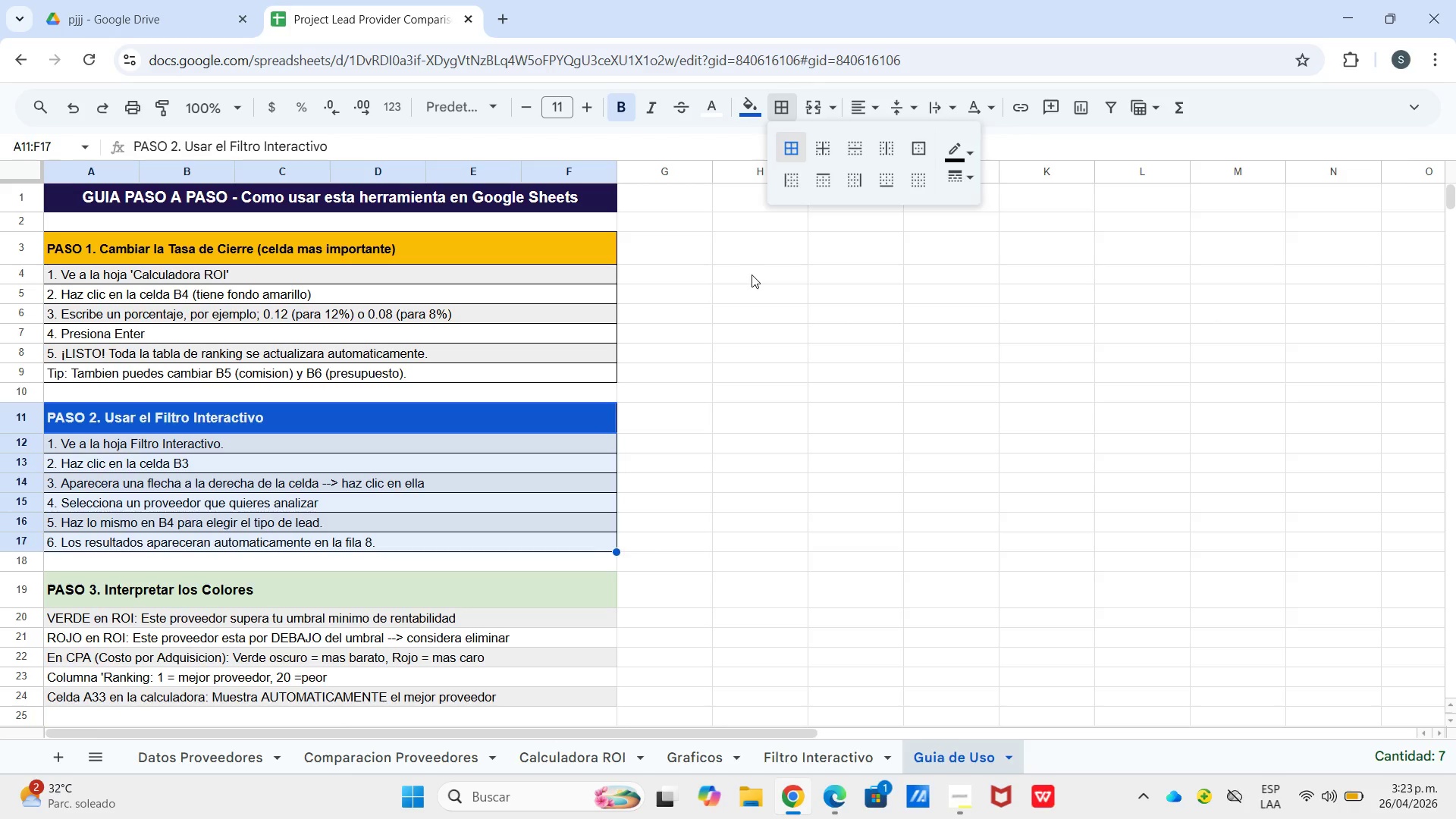 
left_click_drag(start_coordinate=[752, 275], to_coordinate=[752, 284])
 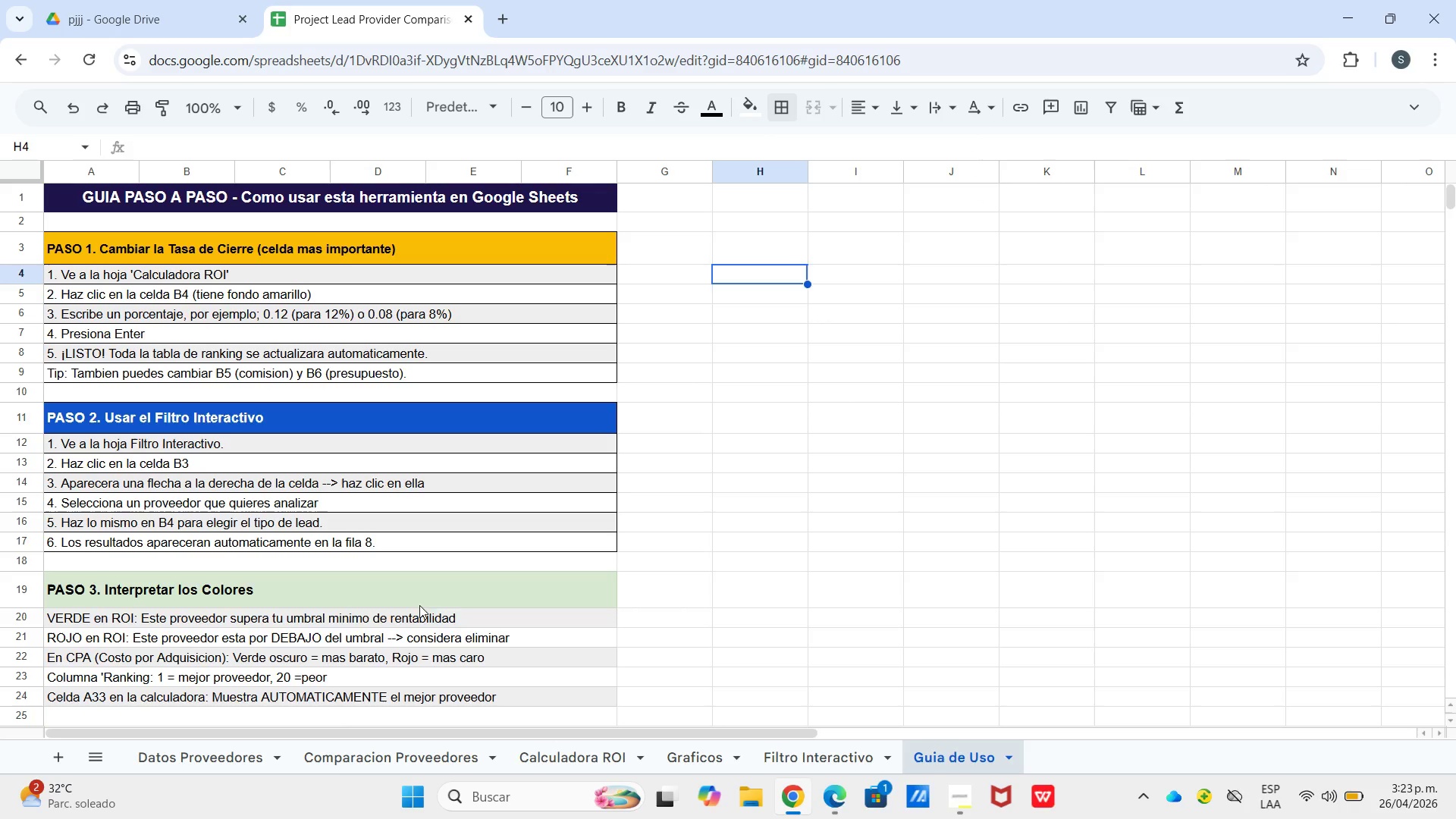 
left_click_drag(start_coordinate=[422, 589], to_coordinate=[412, 691])
 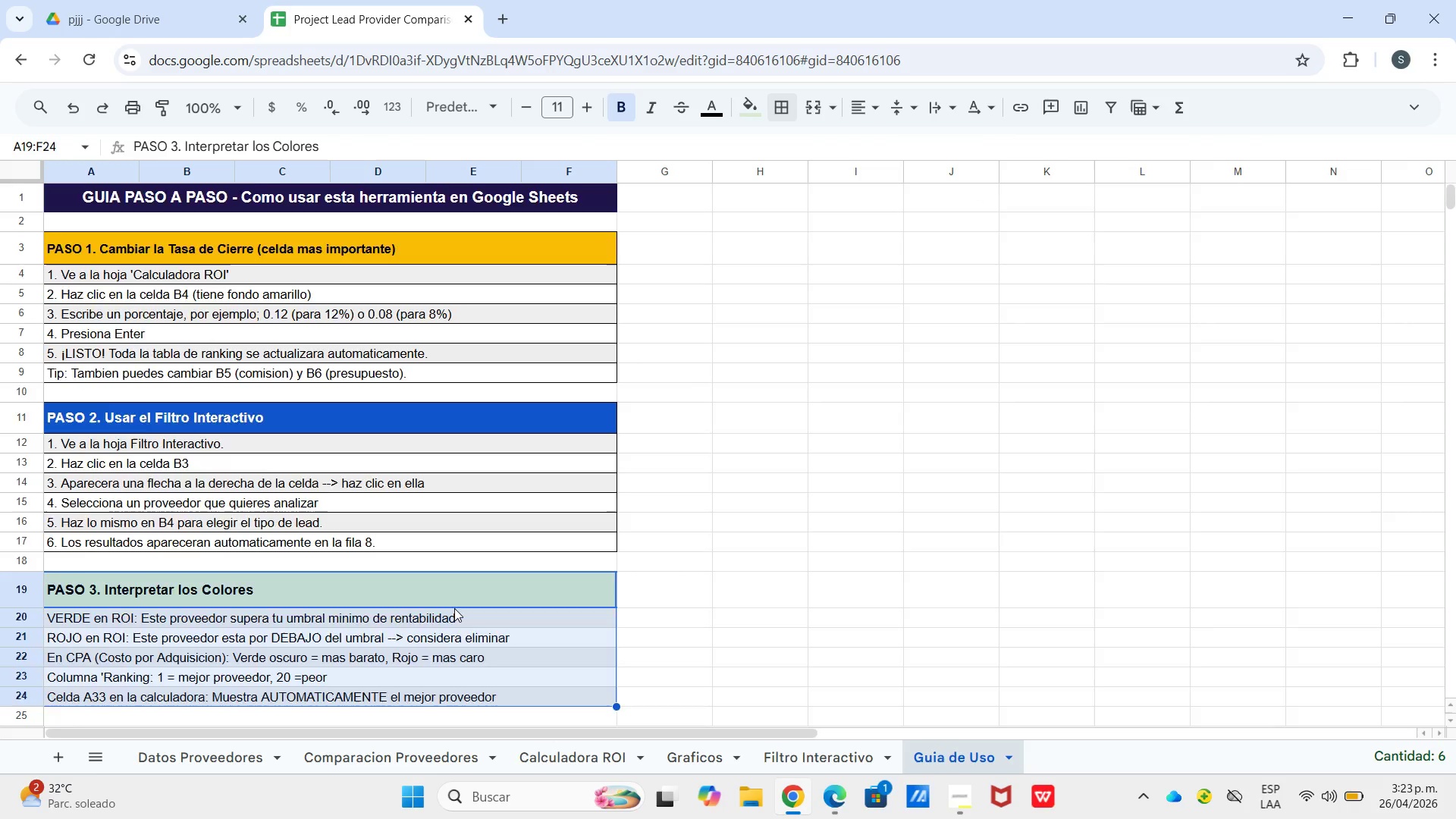 
scroll: coordinate [454, 608], scroll_direction: down, amount: 2.0
 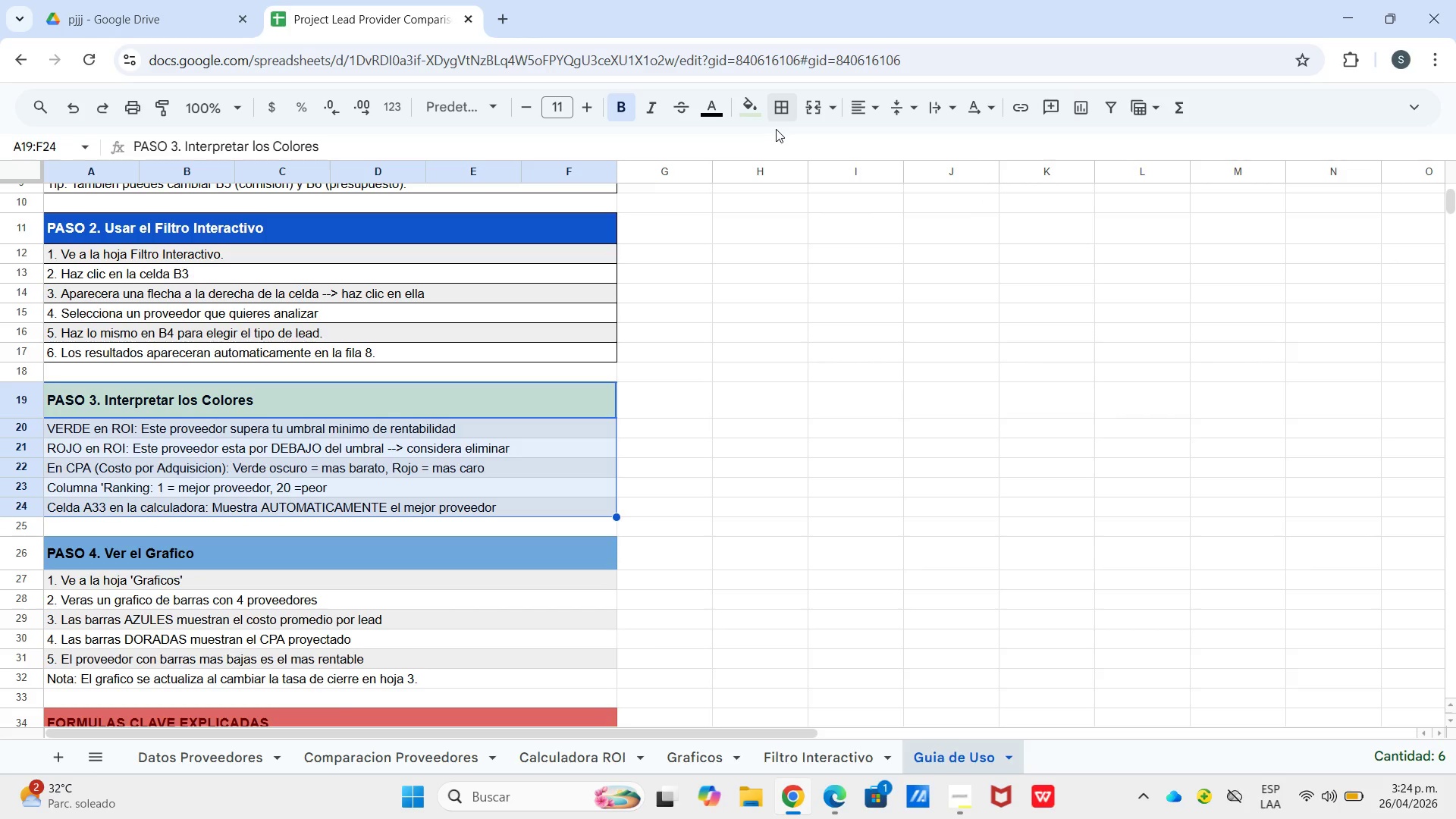 
left_click([776, 129])
 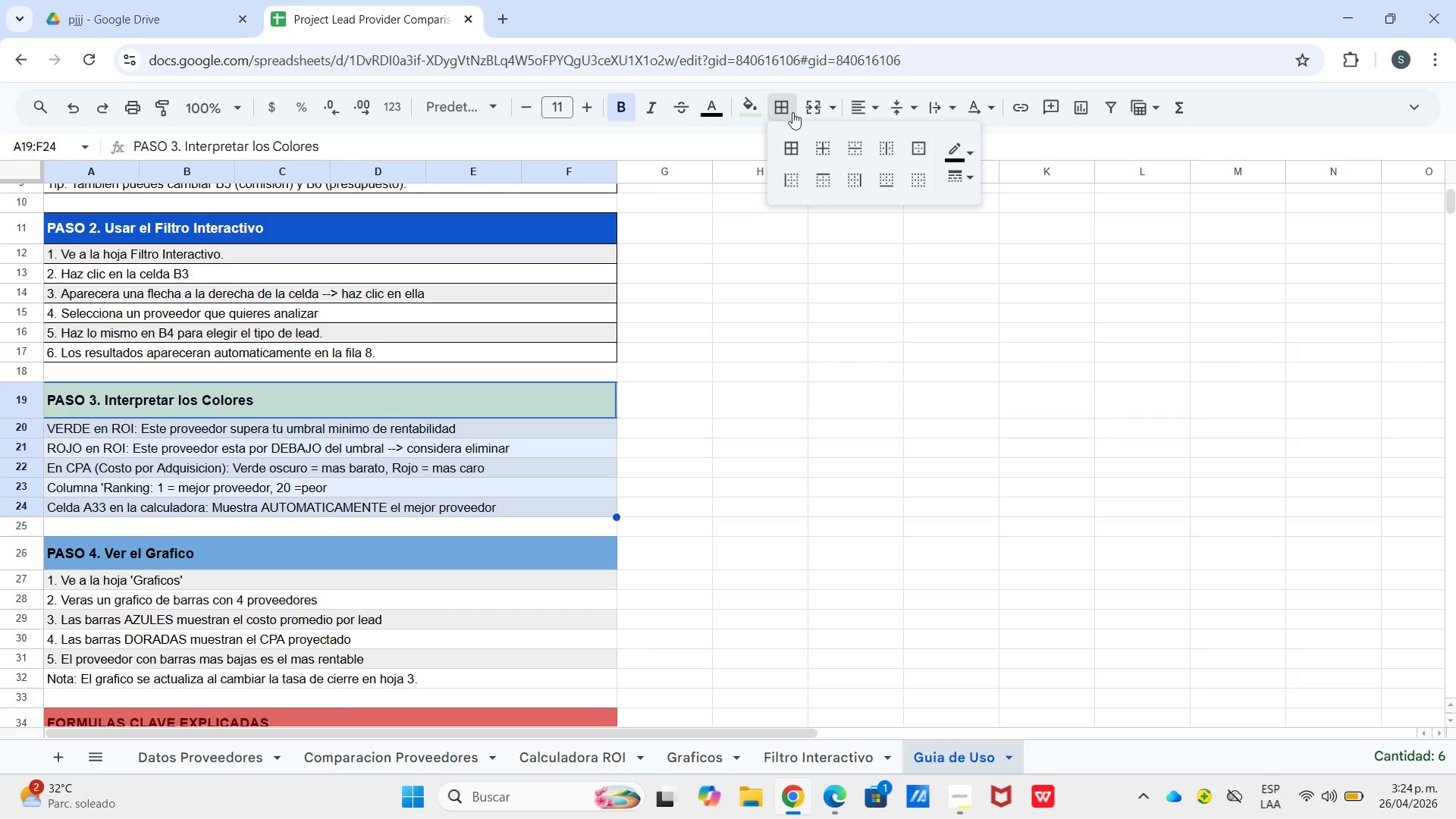 
left_click_drag(start_coordinate=[776, 115], to_coordinate=[780, 112])
 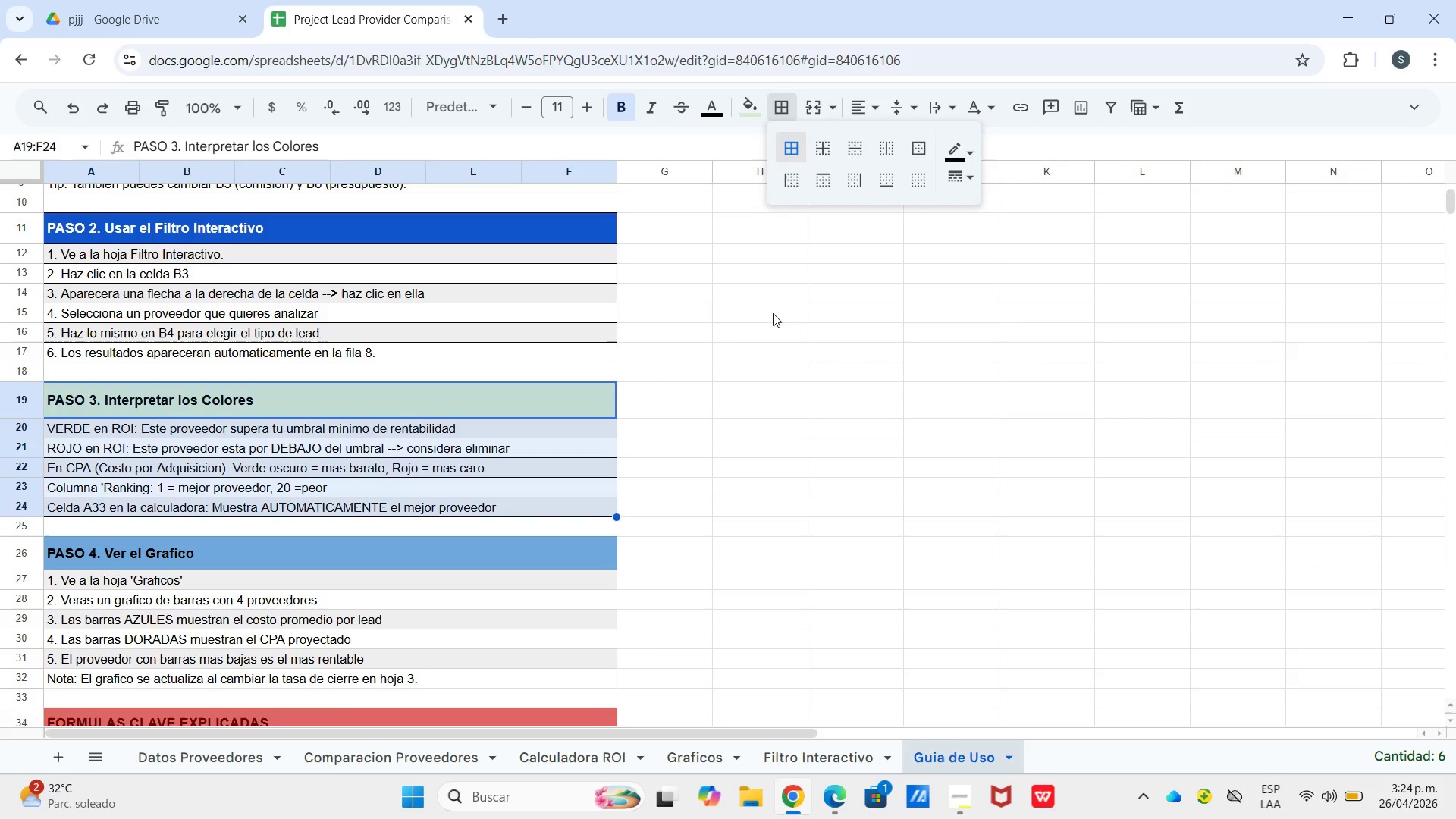 
left_click_drag(start_coordinate=[773, 314], to_coordinate=[770, 322])
 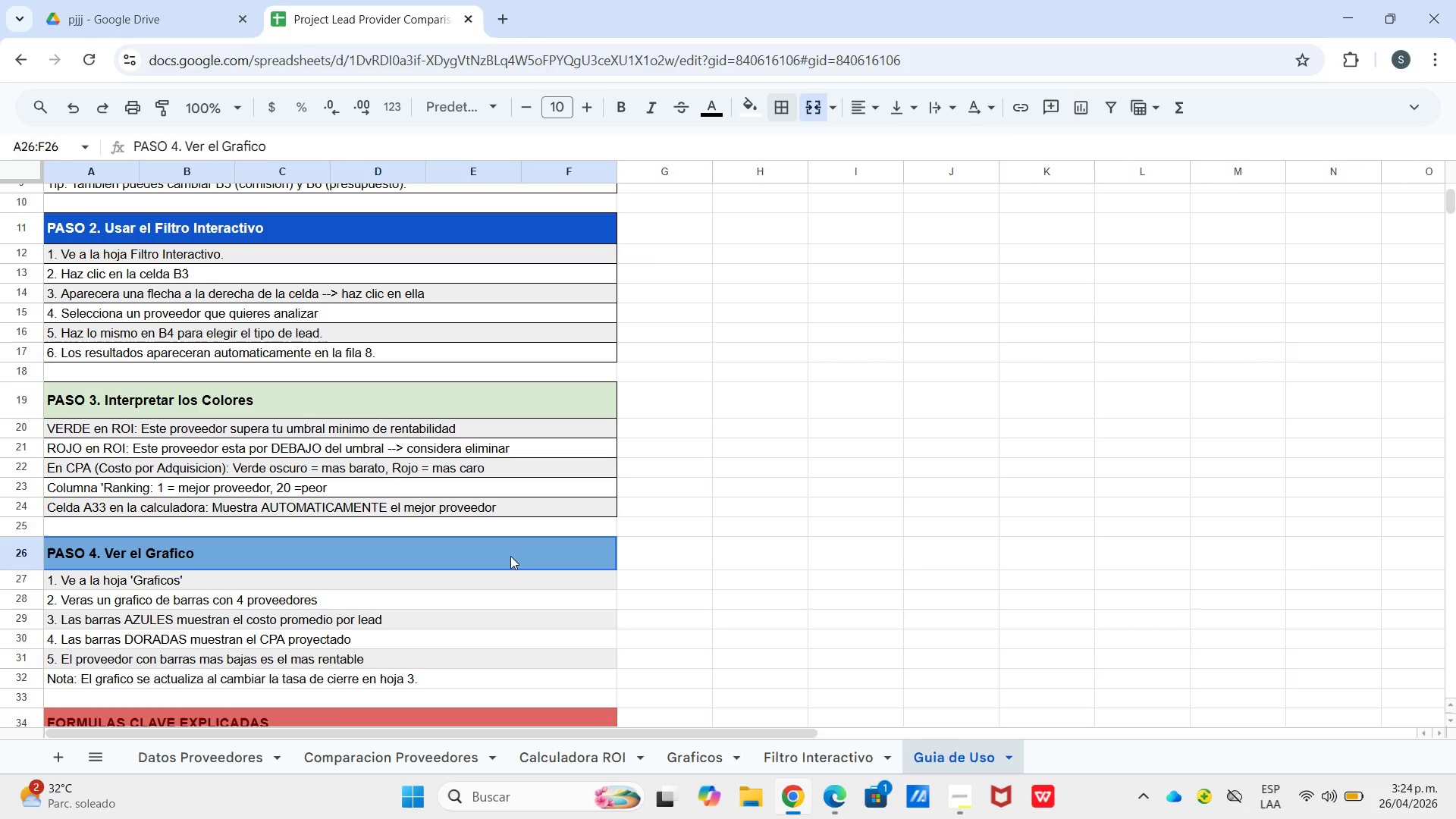 
left_click_drag(start_coordinate=[510, 553], to_coordinate=[499, 677])
 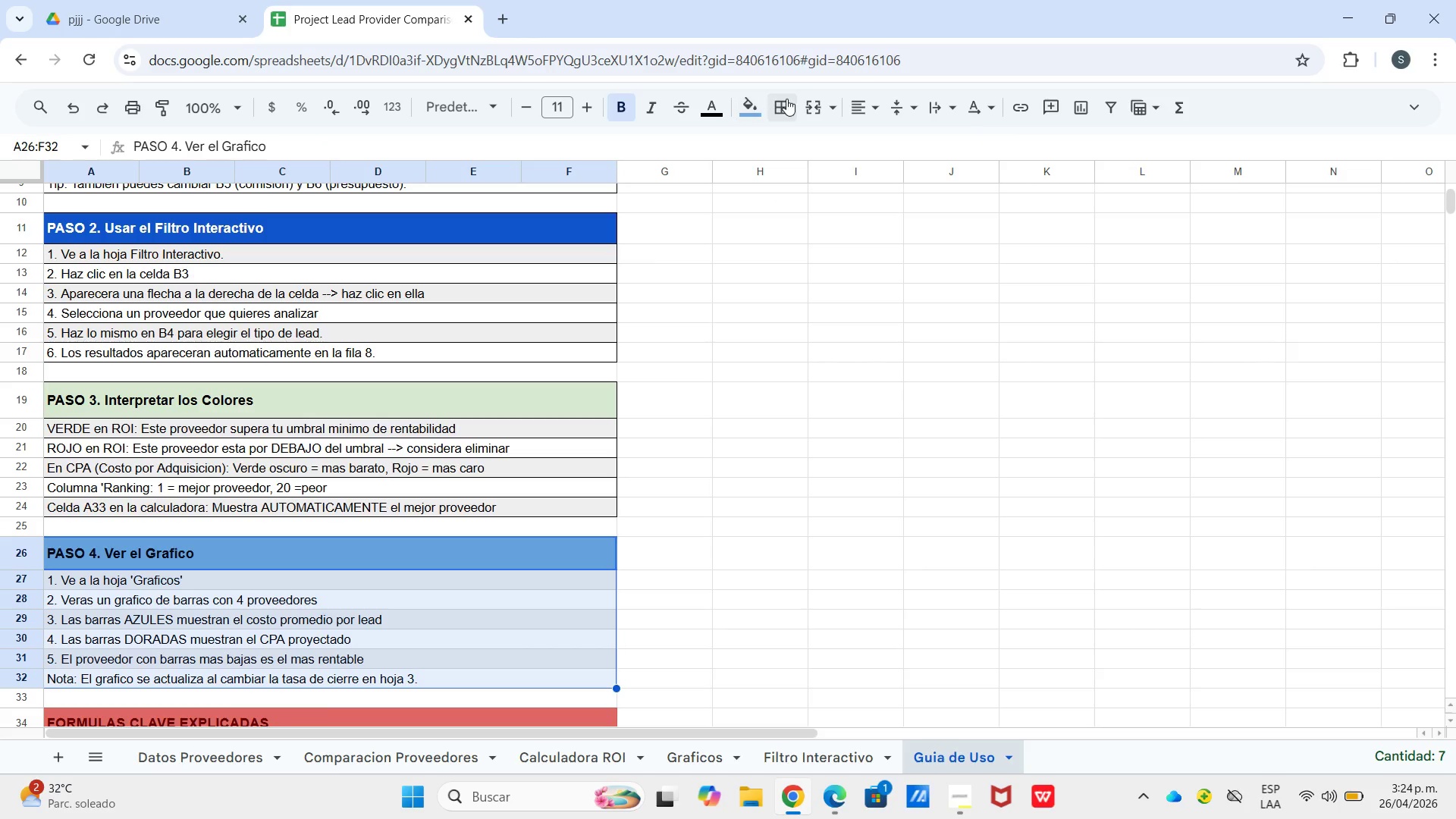 
left_click([787, 99])
 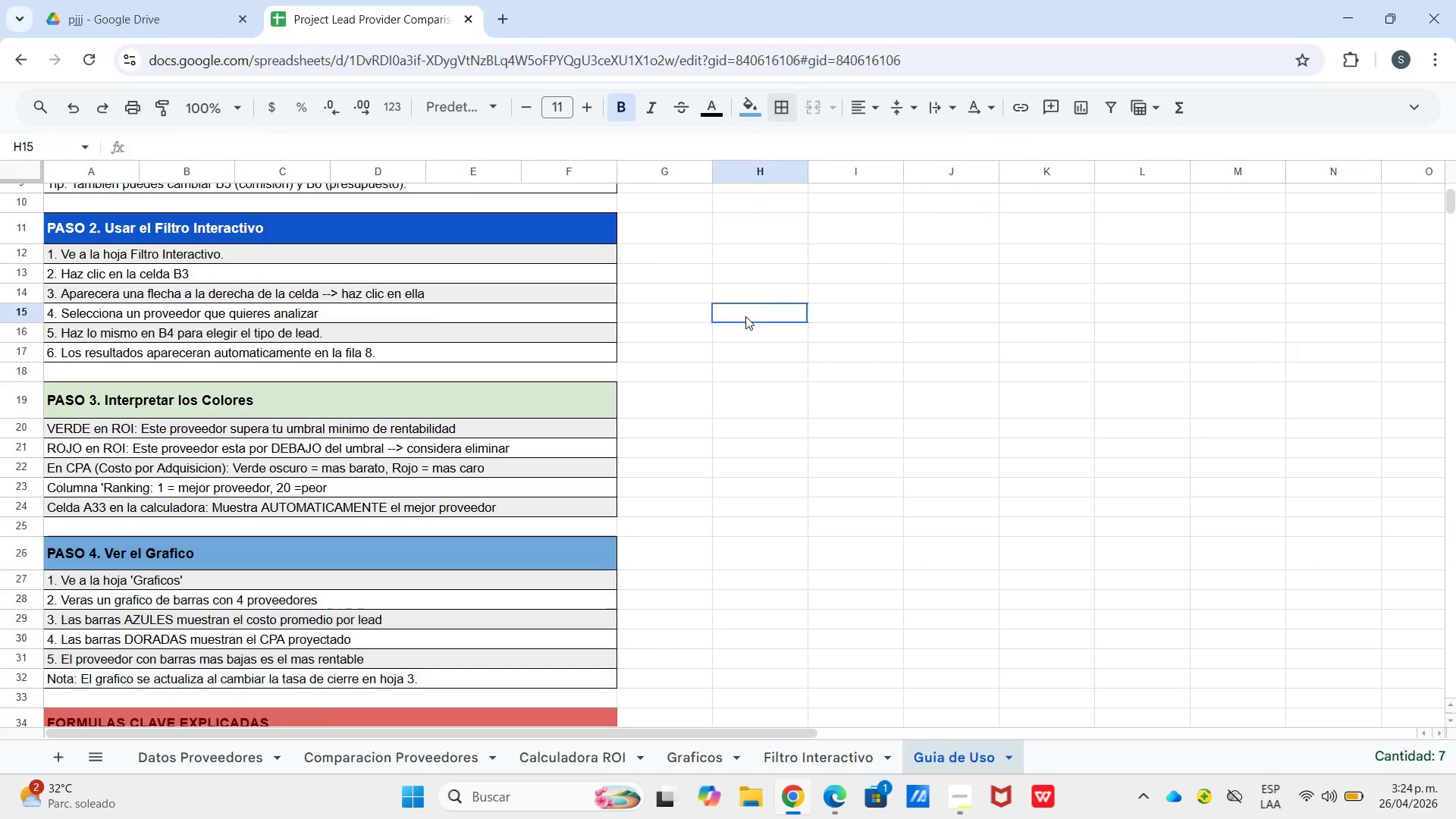 
scroll: coordinate [729, 310], scroll_direction: down, amount: 1.0
 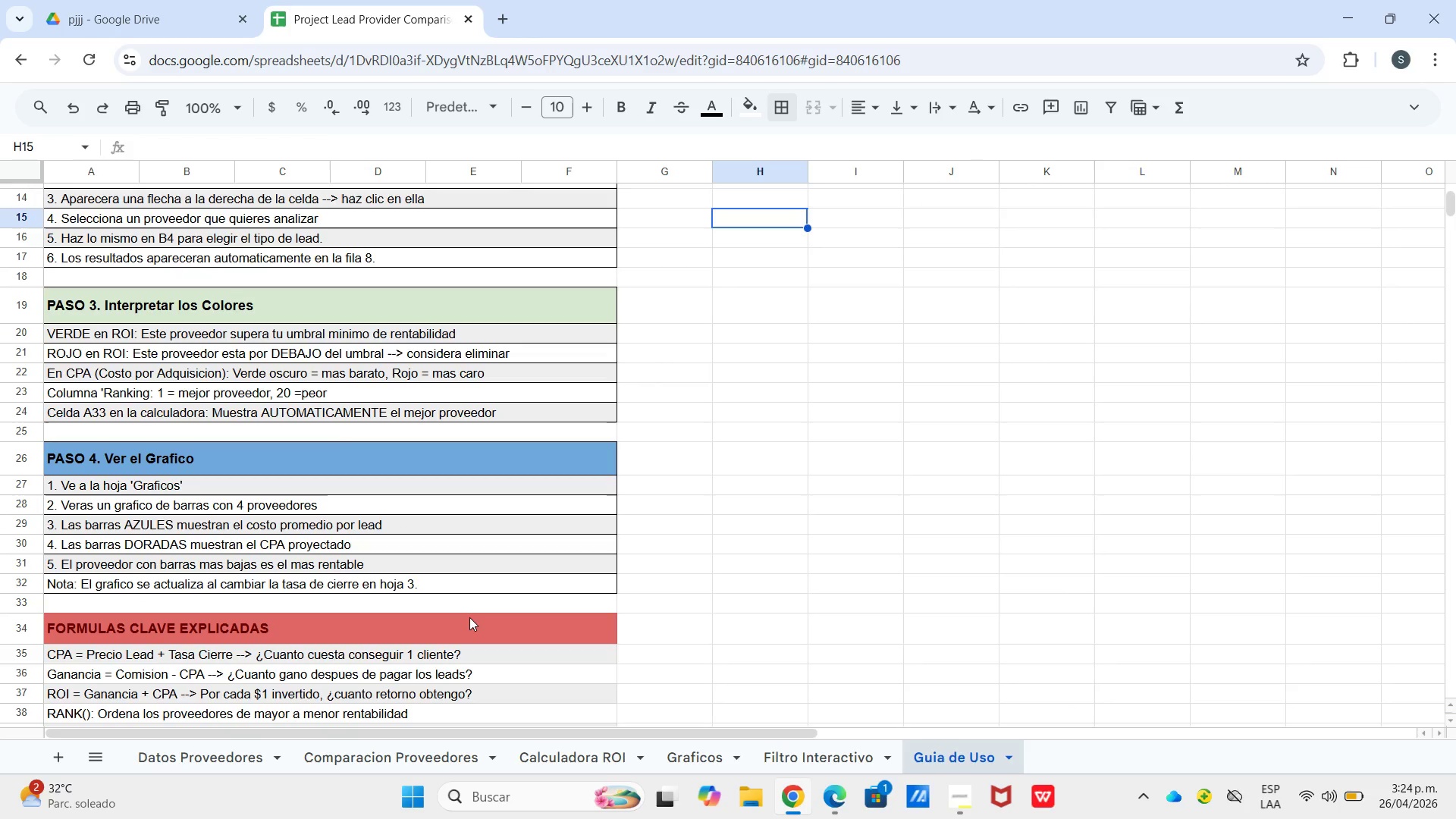 
left_click_drag(start_coordinate=[471, 622], to_coordinate=[472, 653])
 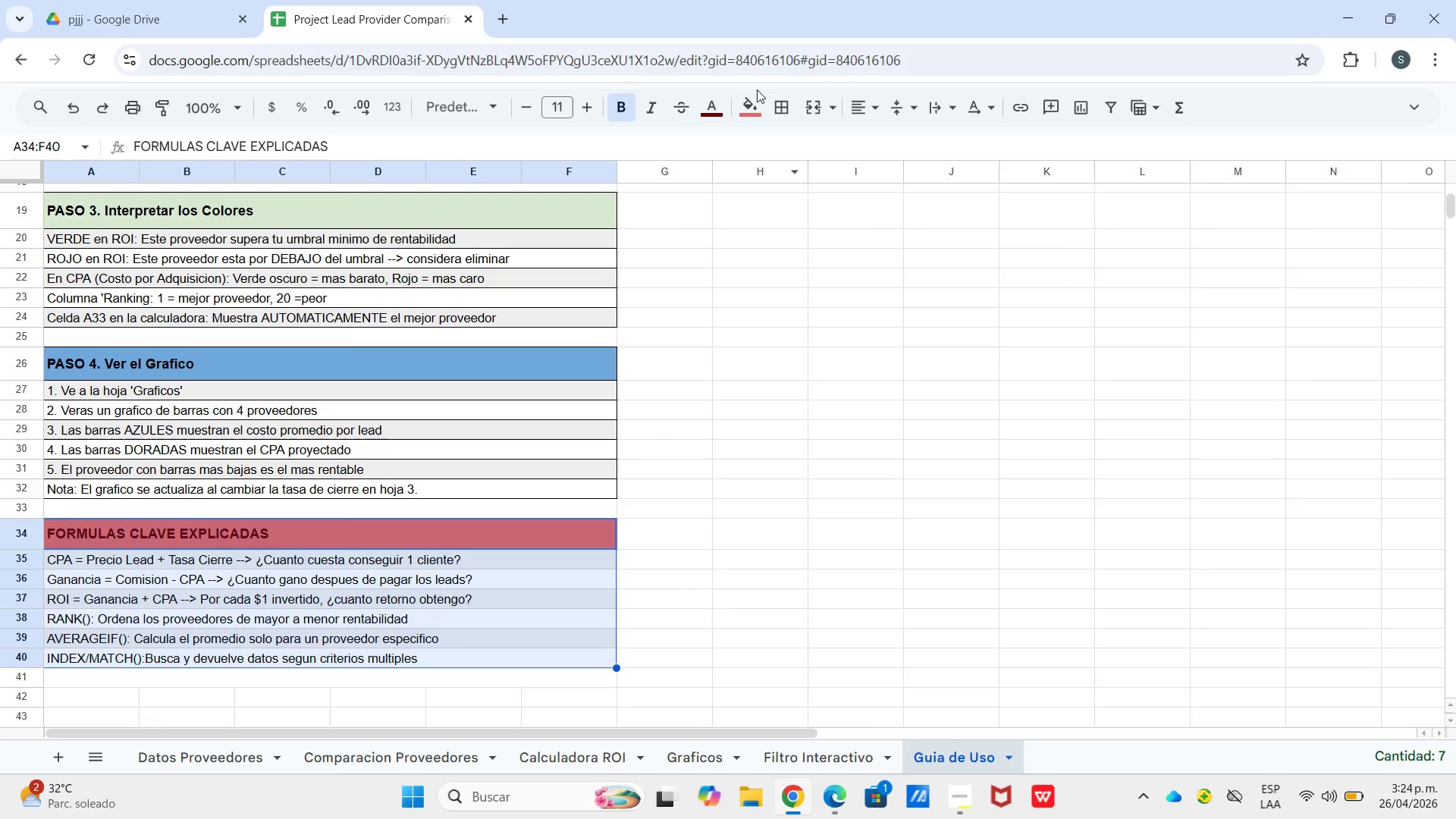 
scroll: coordinate [463, 639], scroll_direction: down, amount: 1.0
 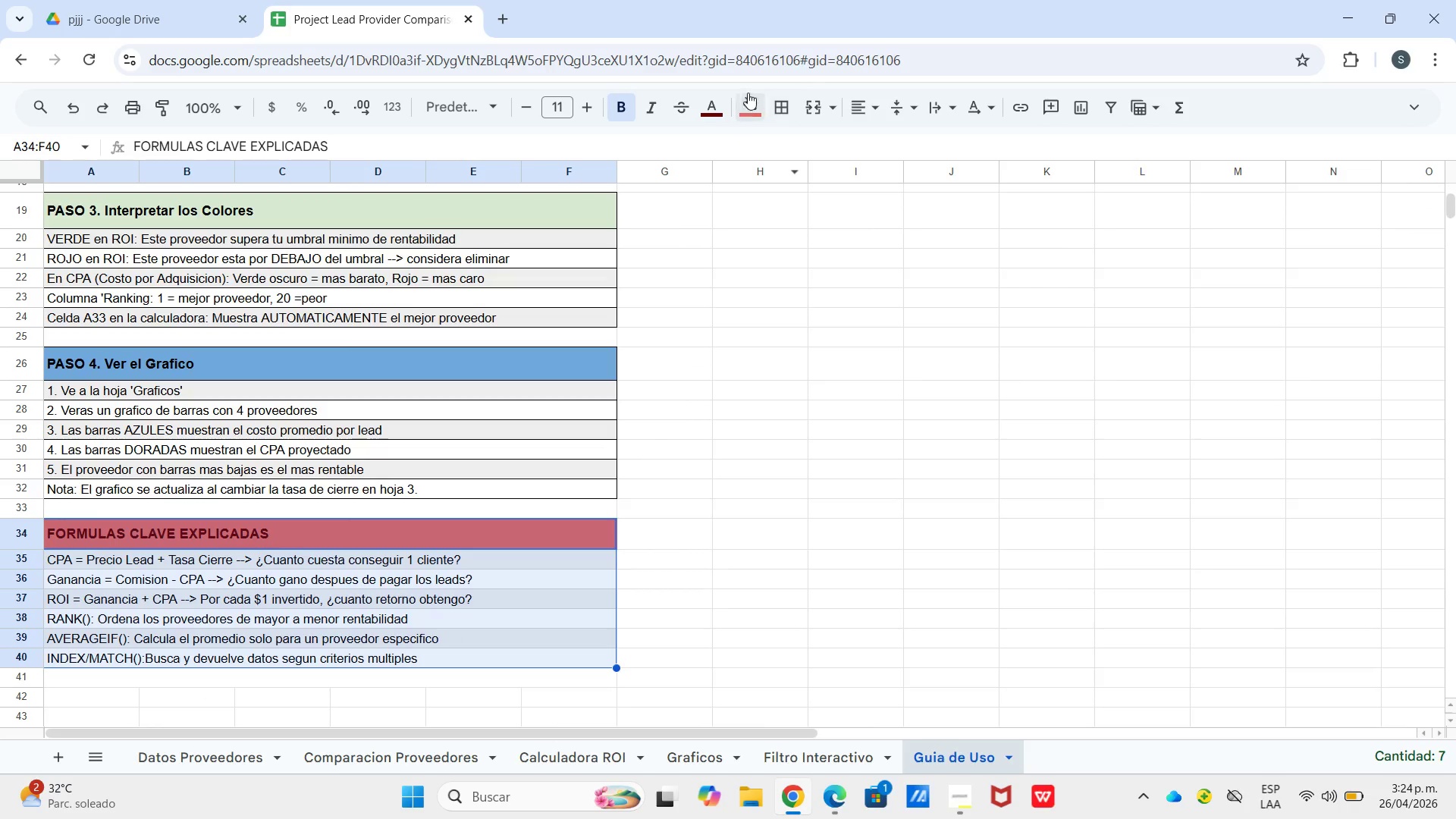 
left_click_drag(start_coordinate=[780, 104], to_coordinate=[781, 109])
 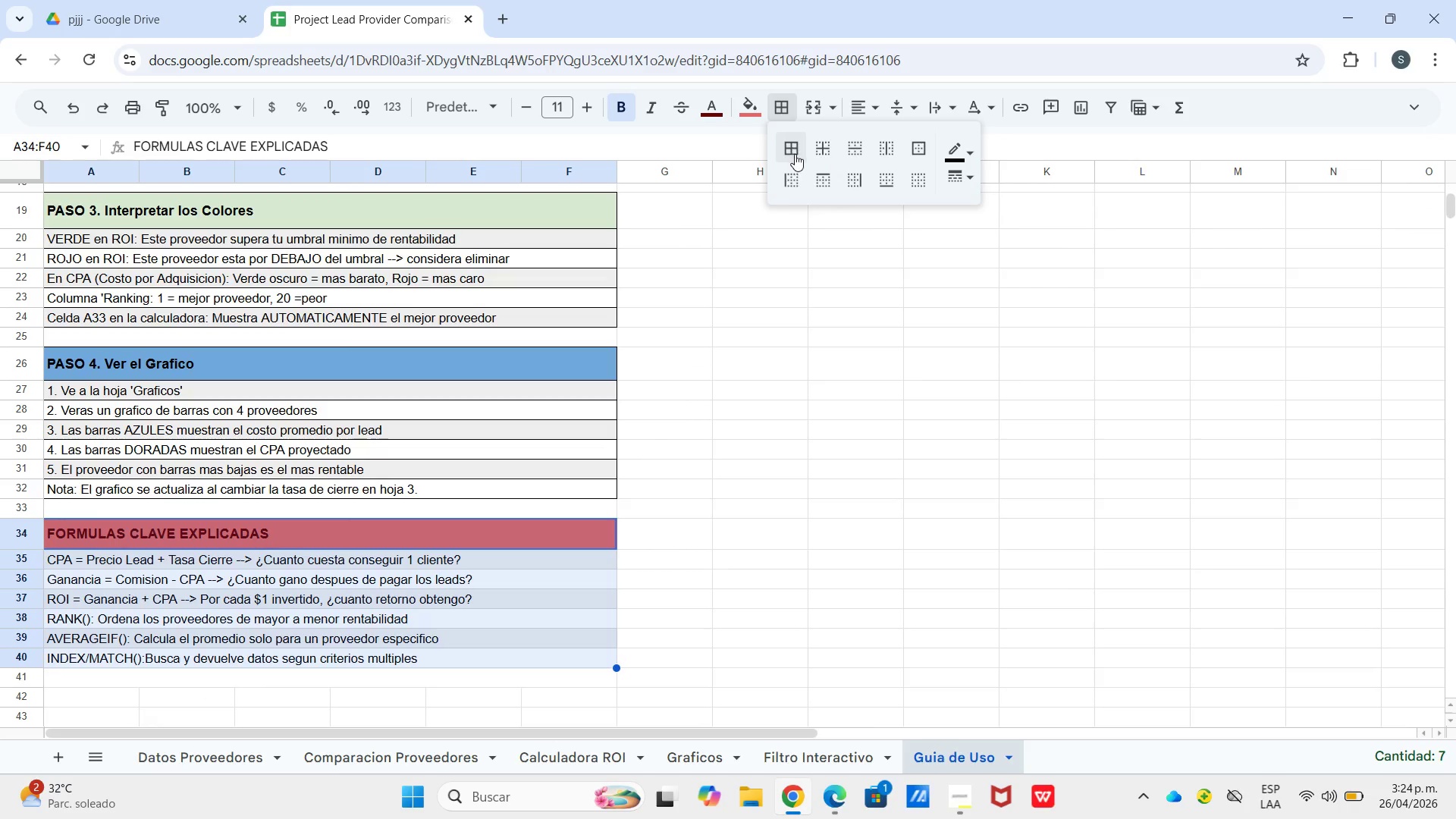 
left_click([795, 154])
 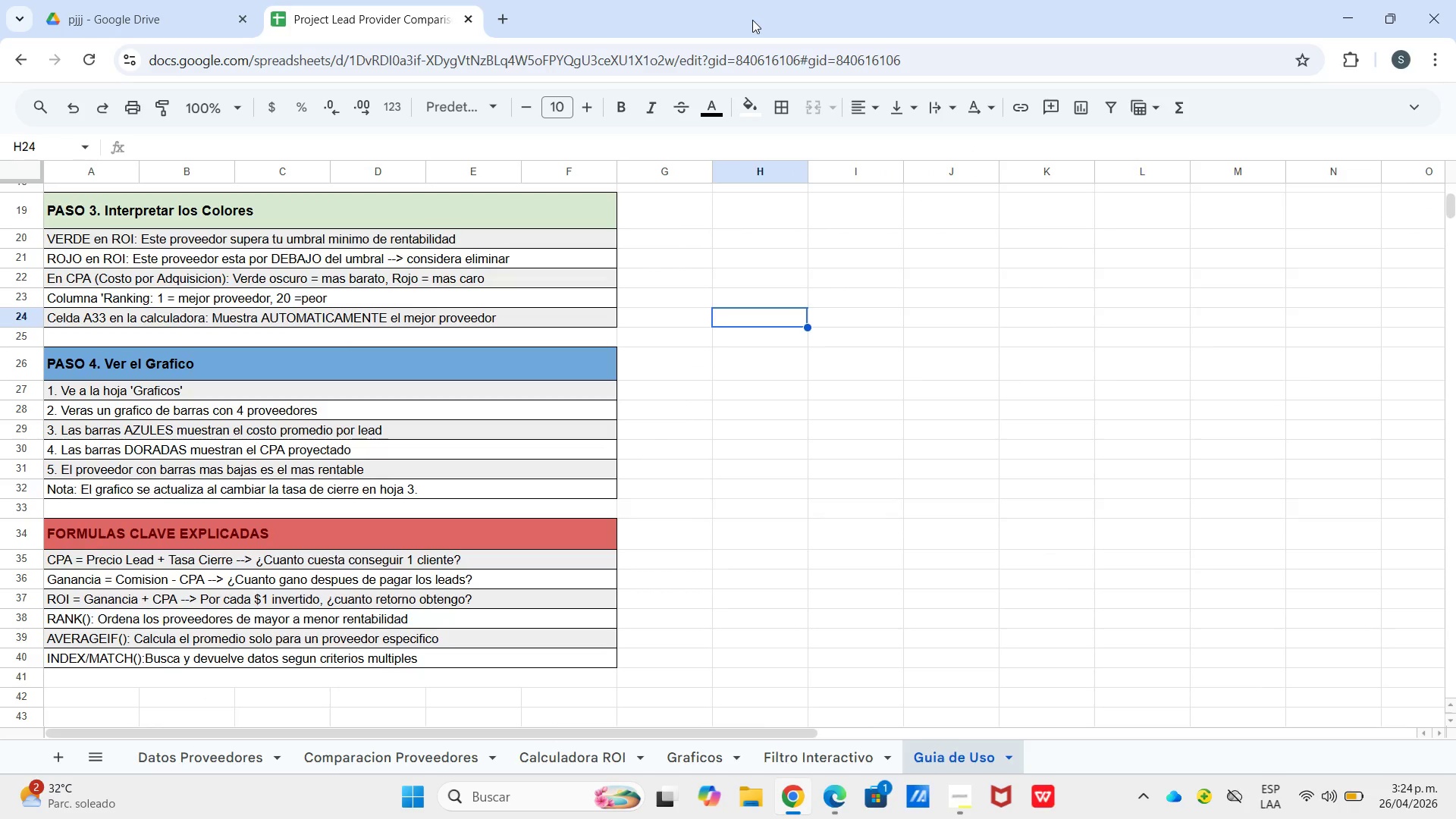 
wait(18.55)
 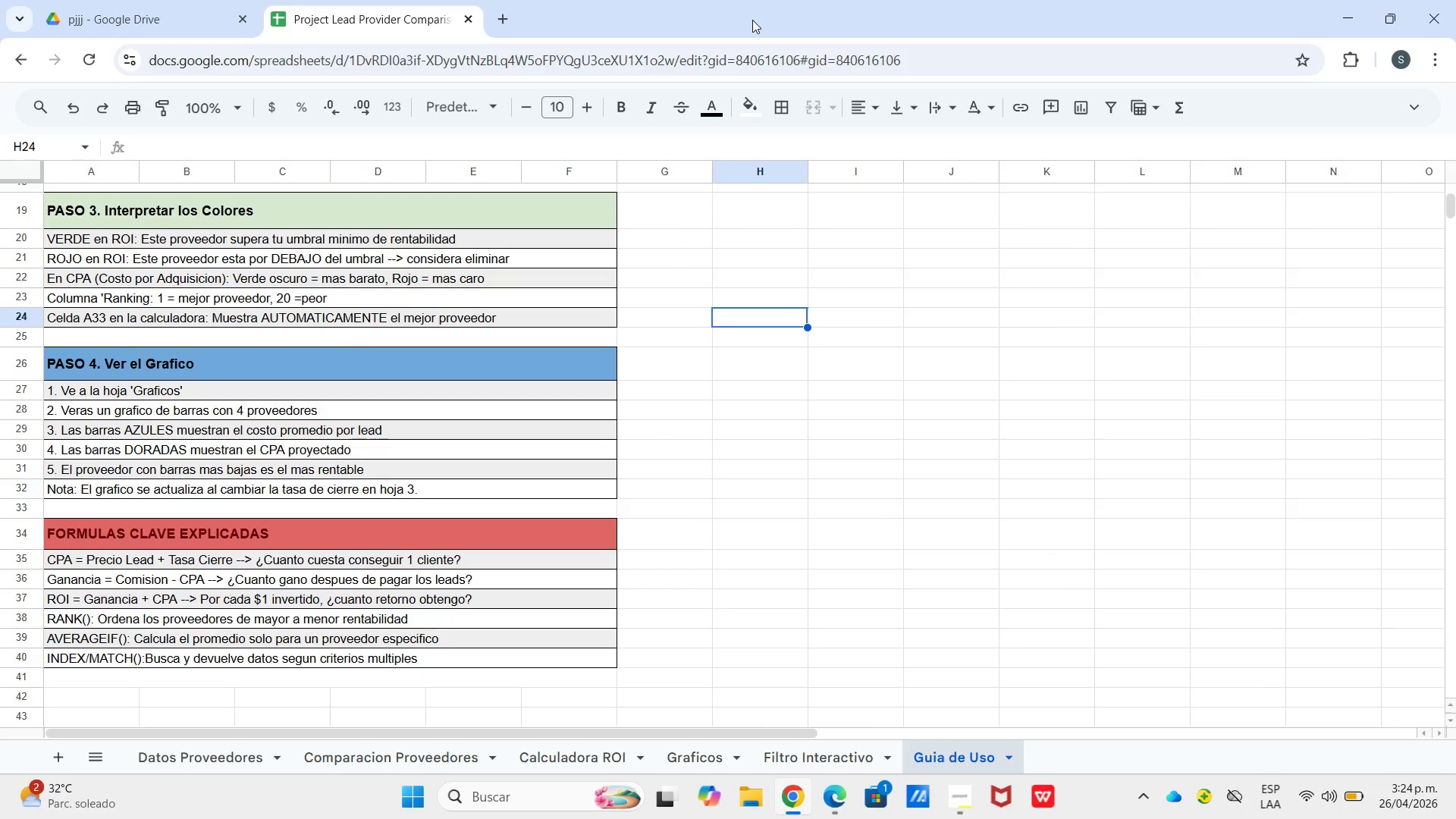 
scroll: coordinate [785, 505], scroll_direction: up, amount: 18.0
 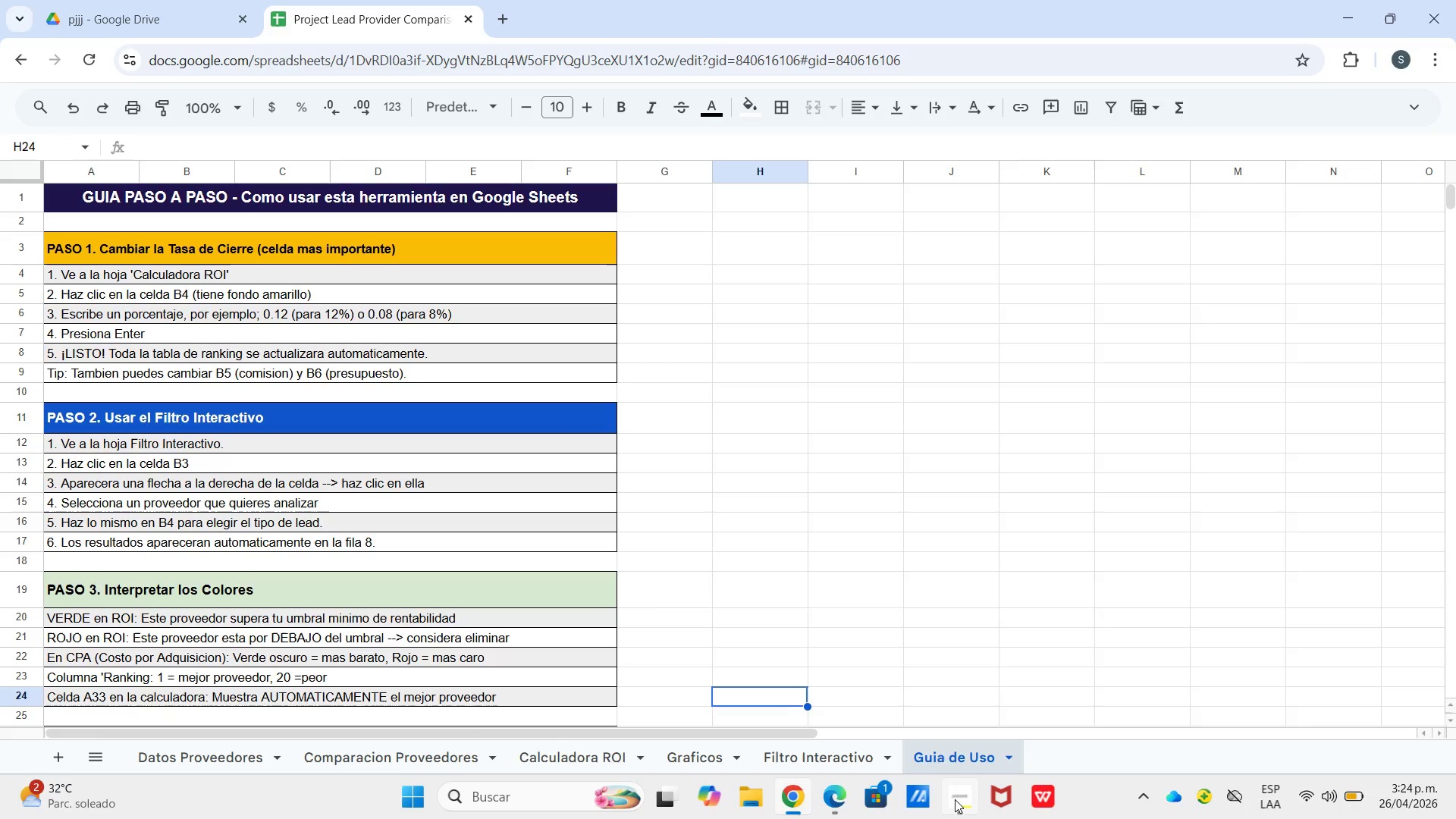 
left_click([955, 799])